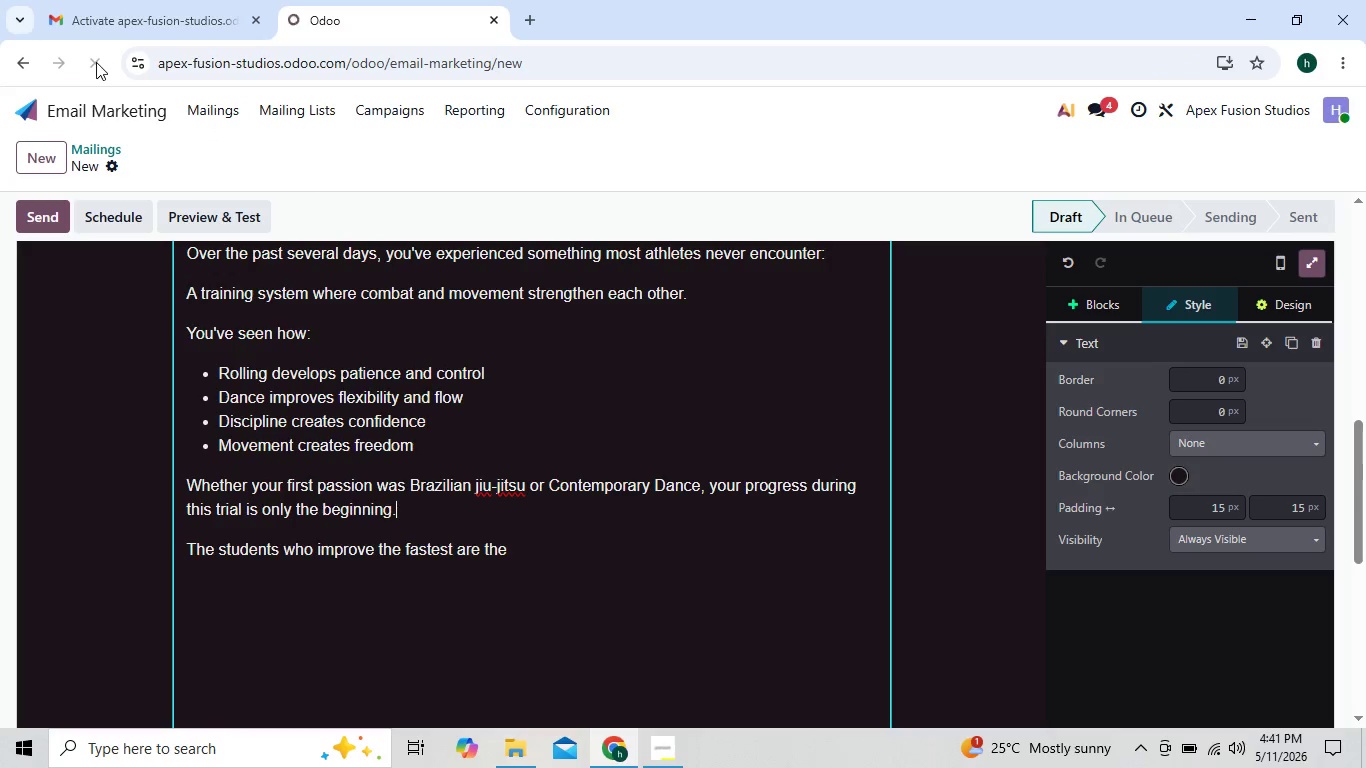 
left_click([205, 108])
 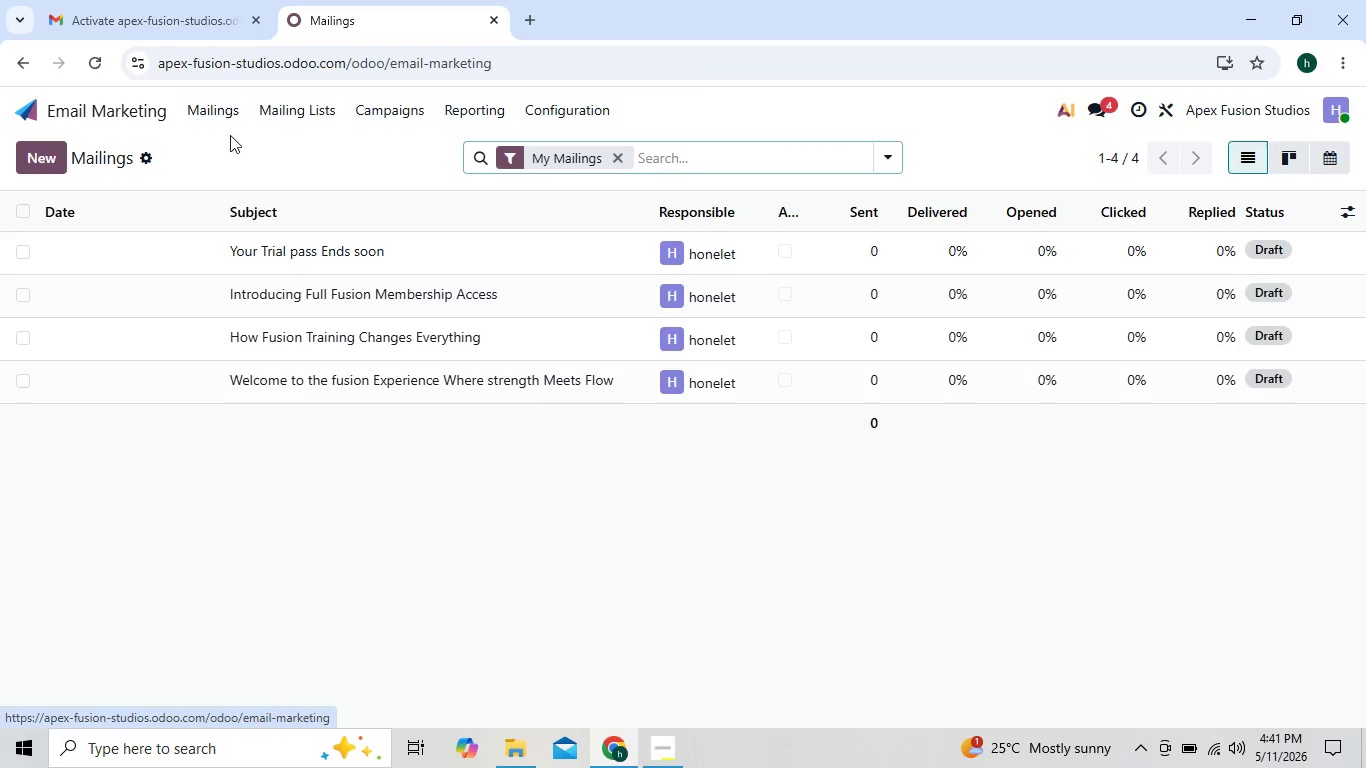 
mouse_move([300, 218])
 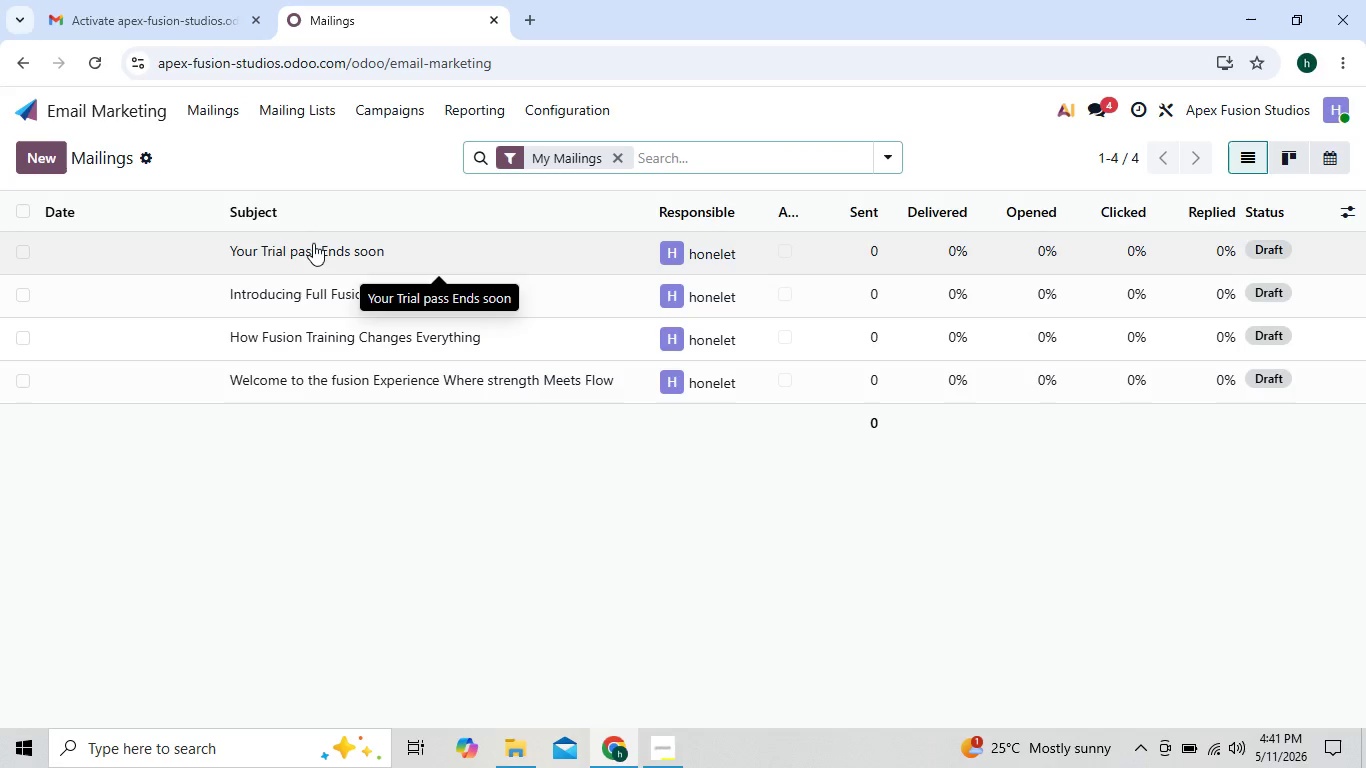 
left_click([313, 243])
 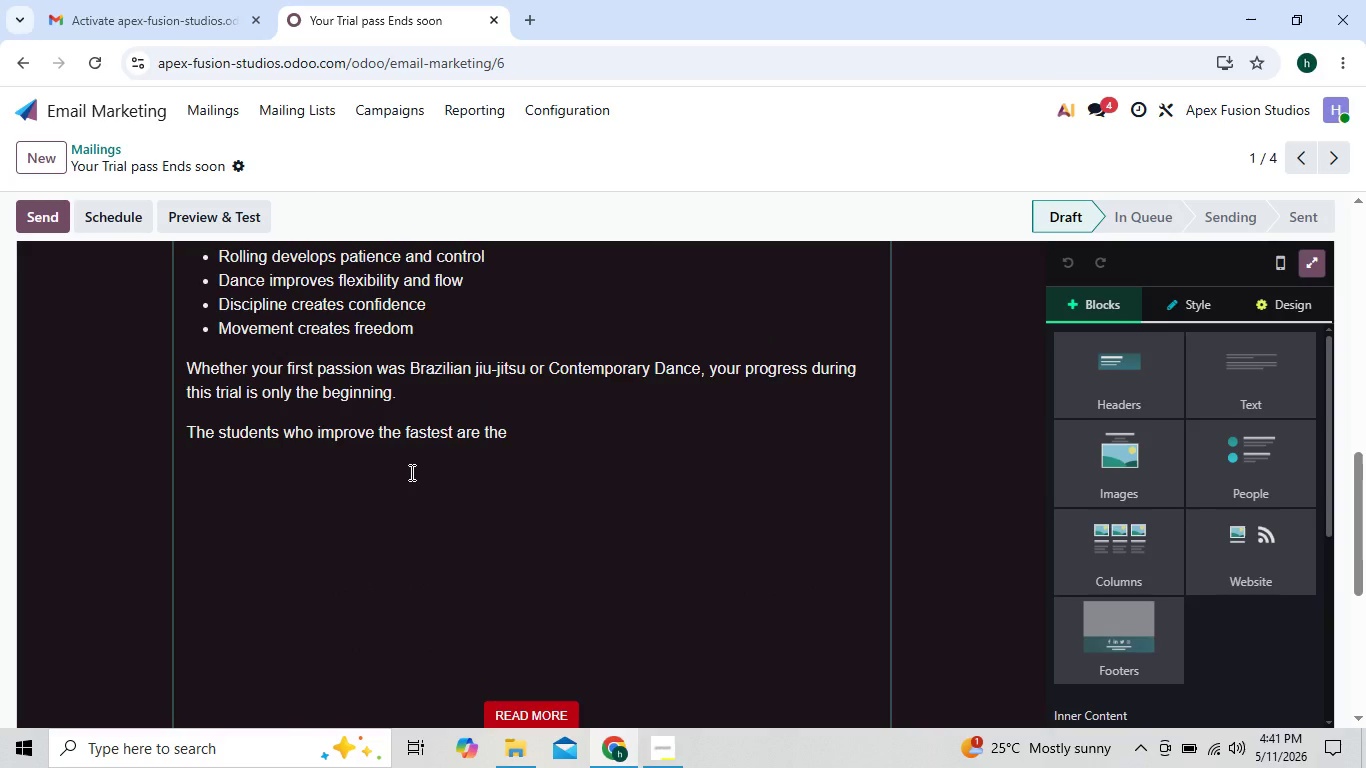 
wait(17.14)
 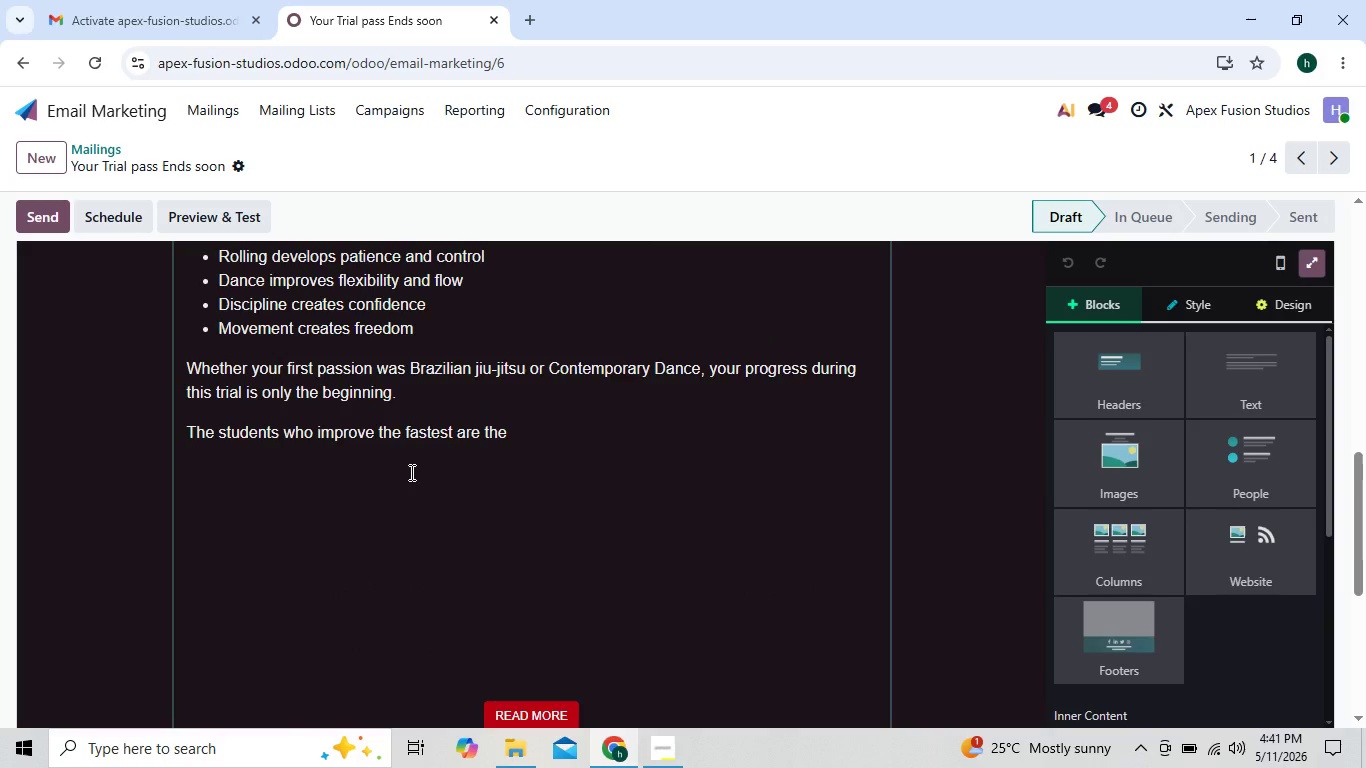 
left_click([509, 443])
 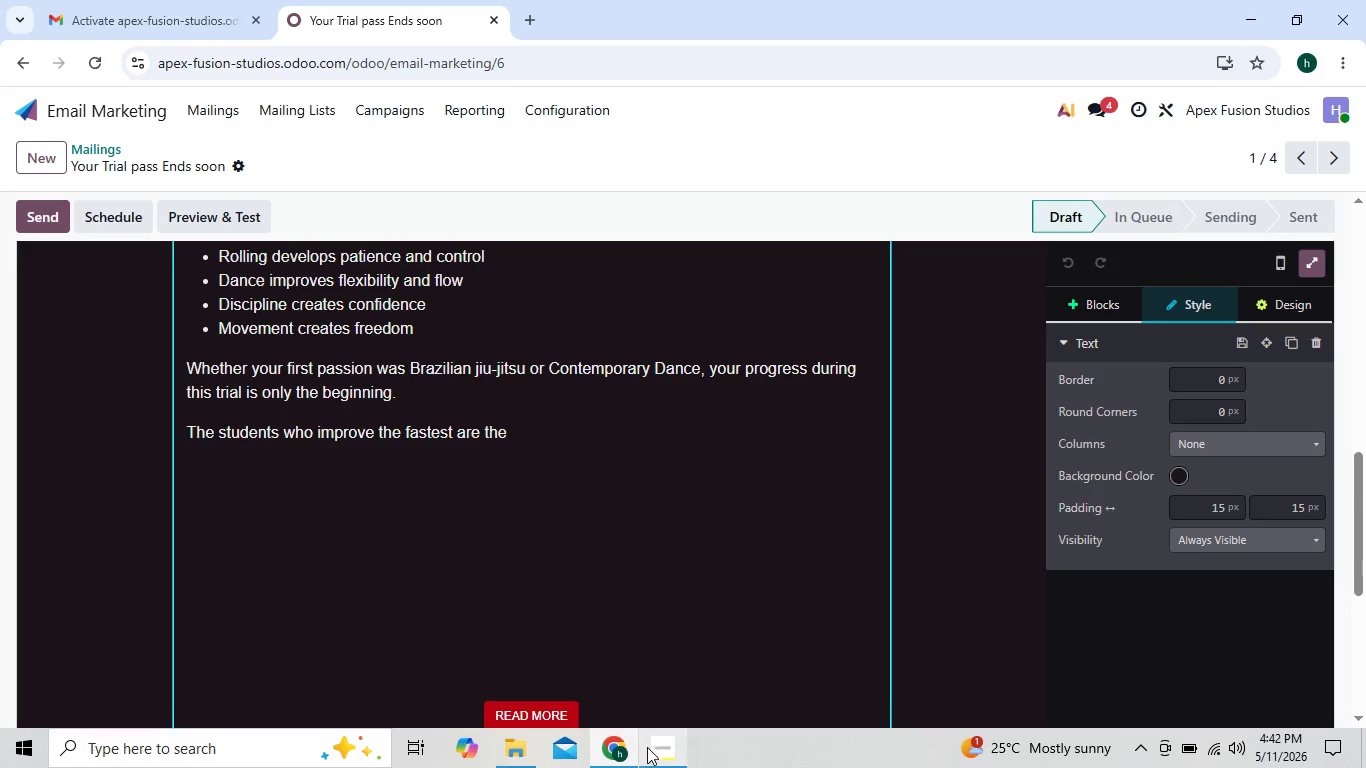 
left_click([649, 748])